 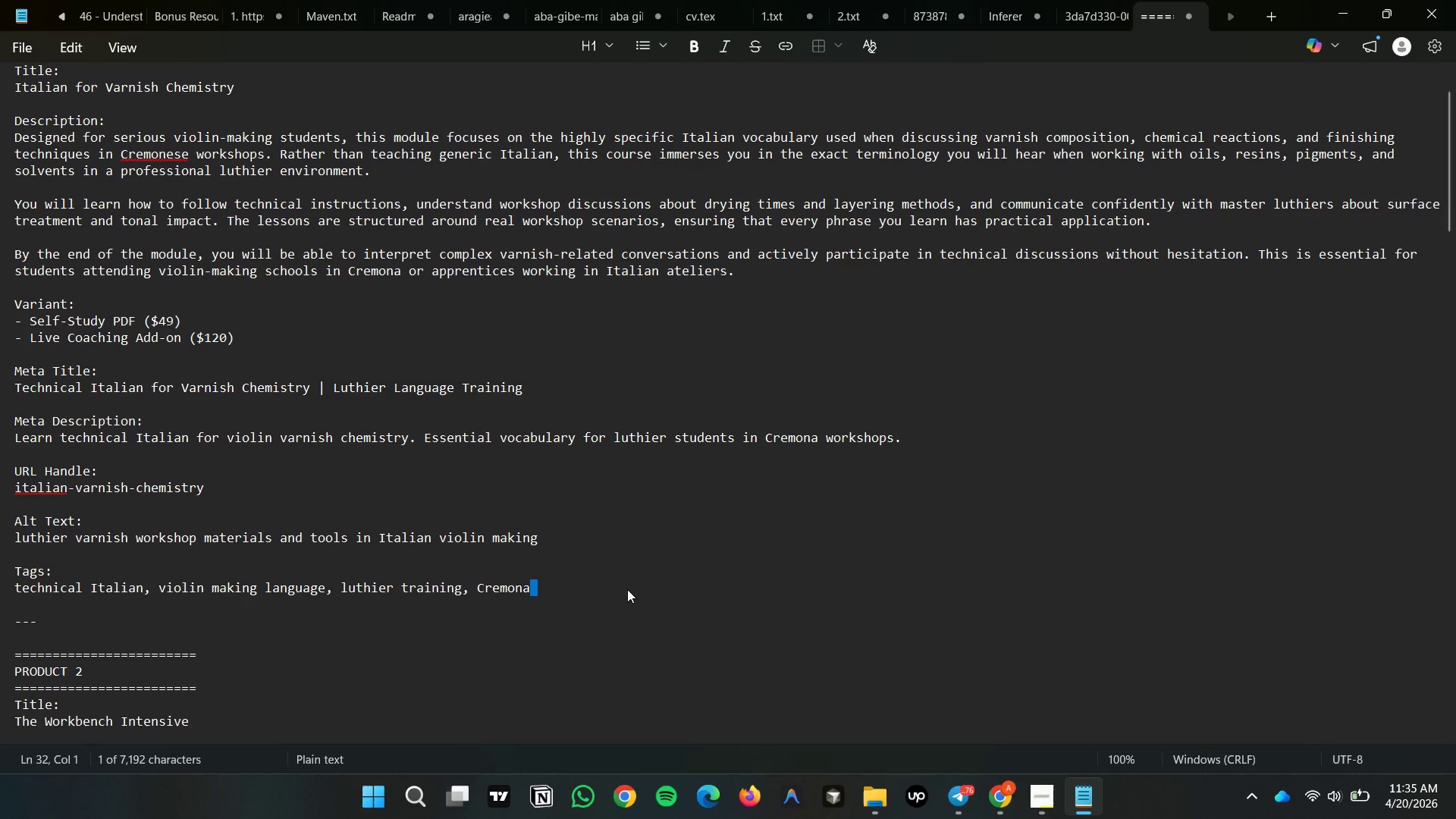 
left_click([627, 589])
 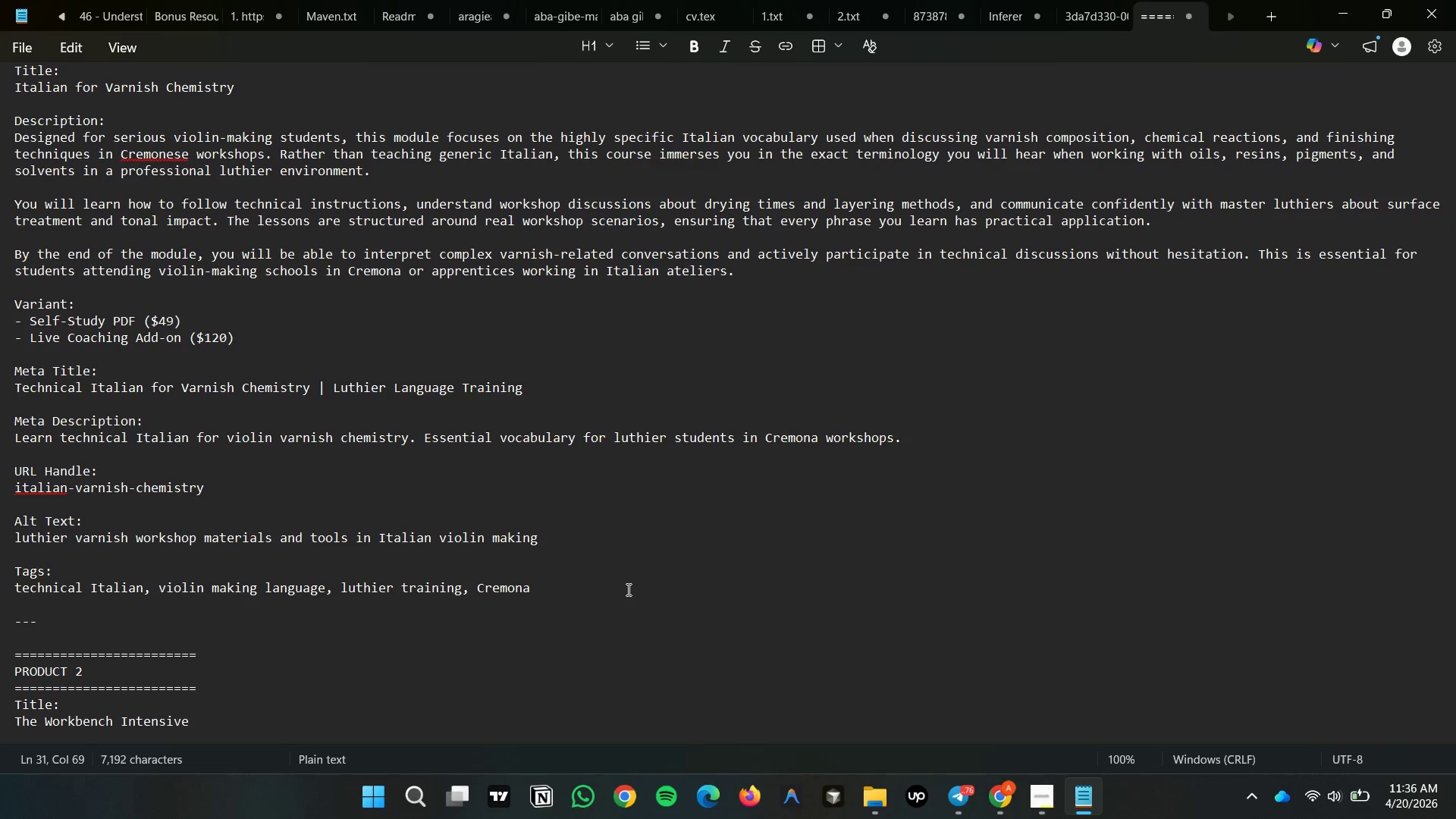 
wait(5.86)
 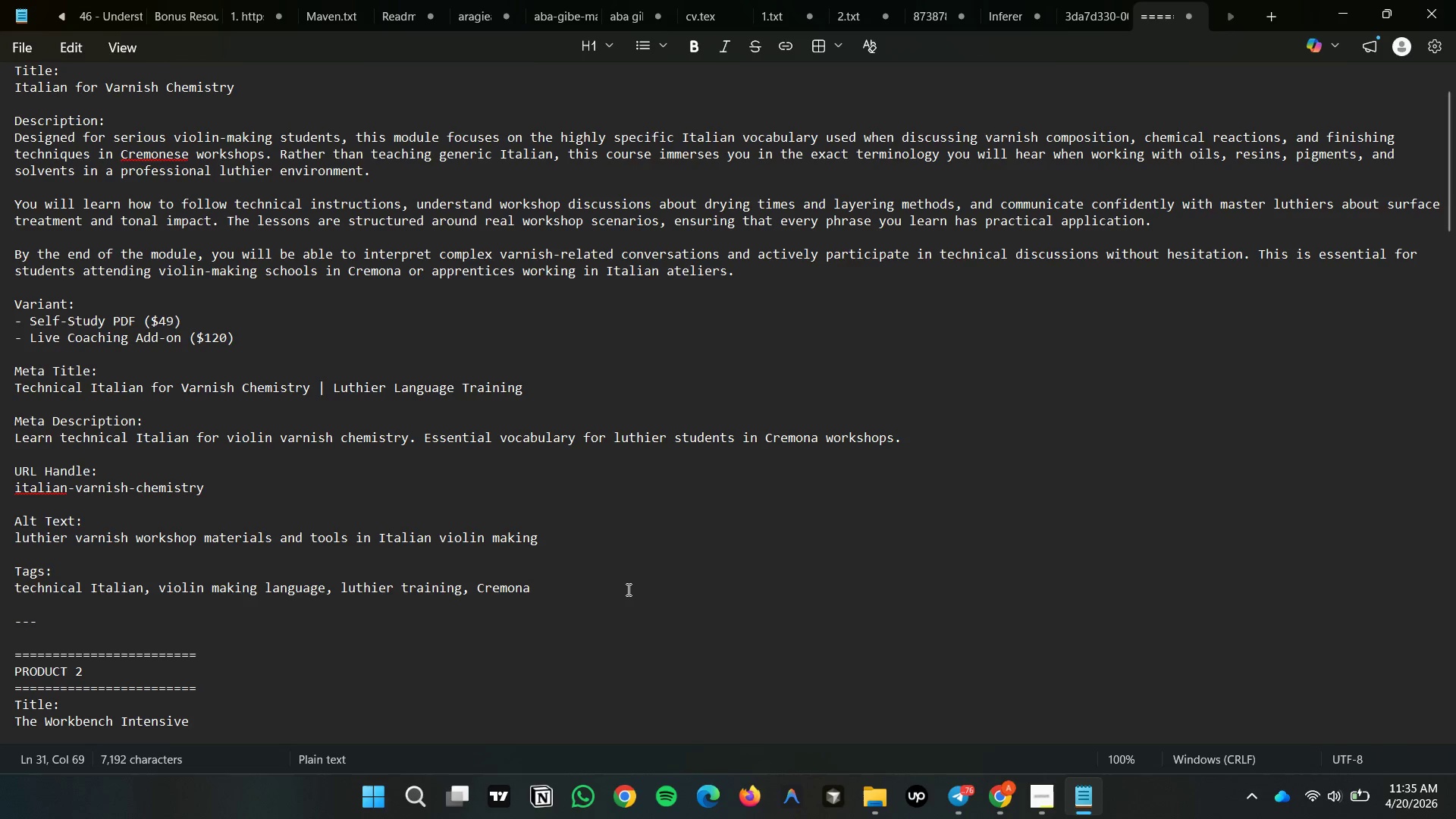 
double_click([745, 590])
 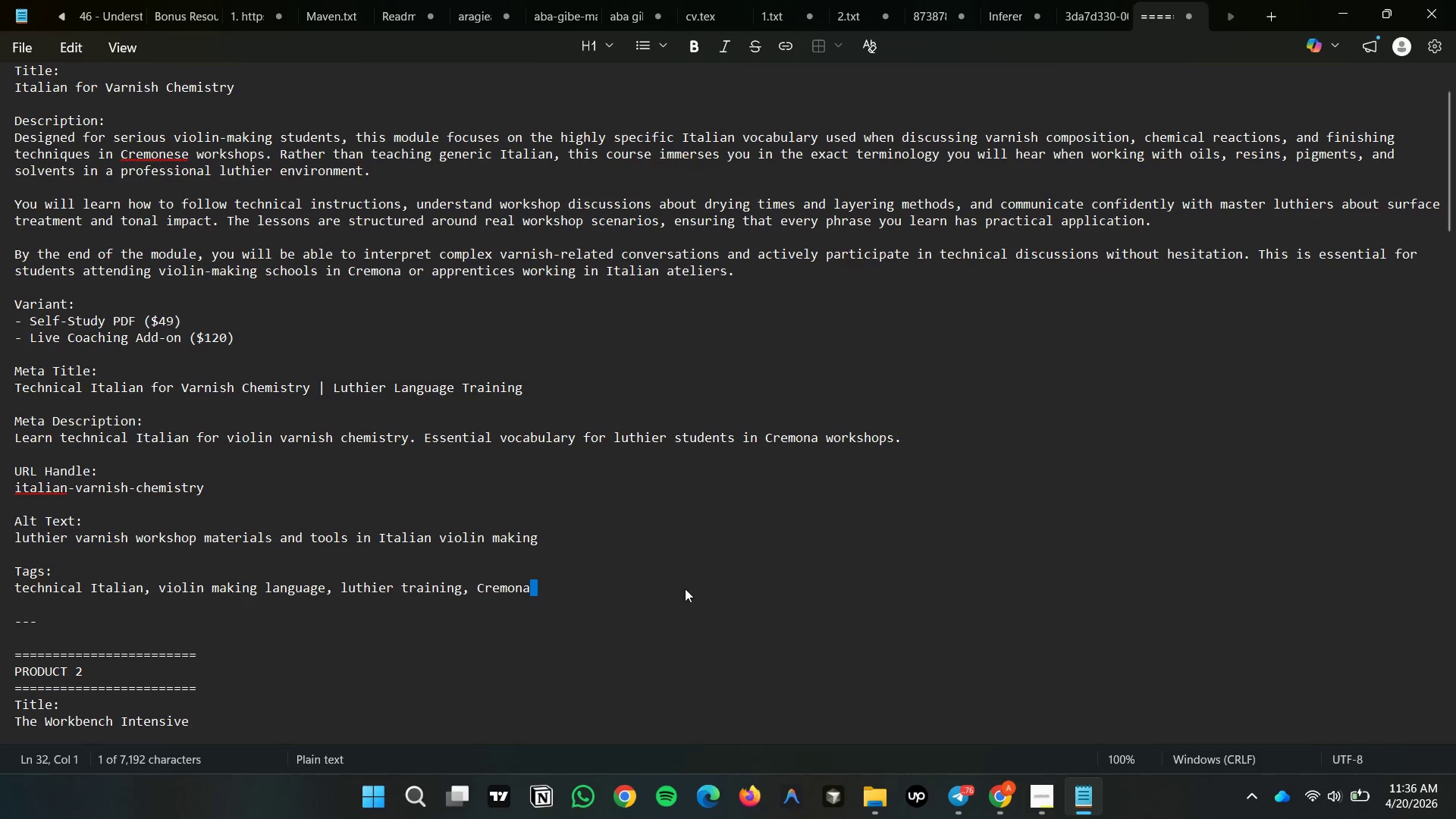 
left_click([685, 588])
 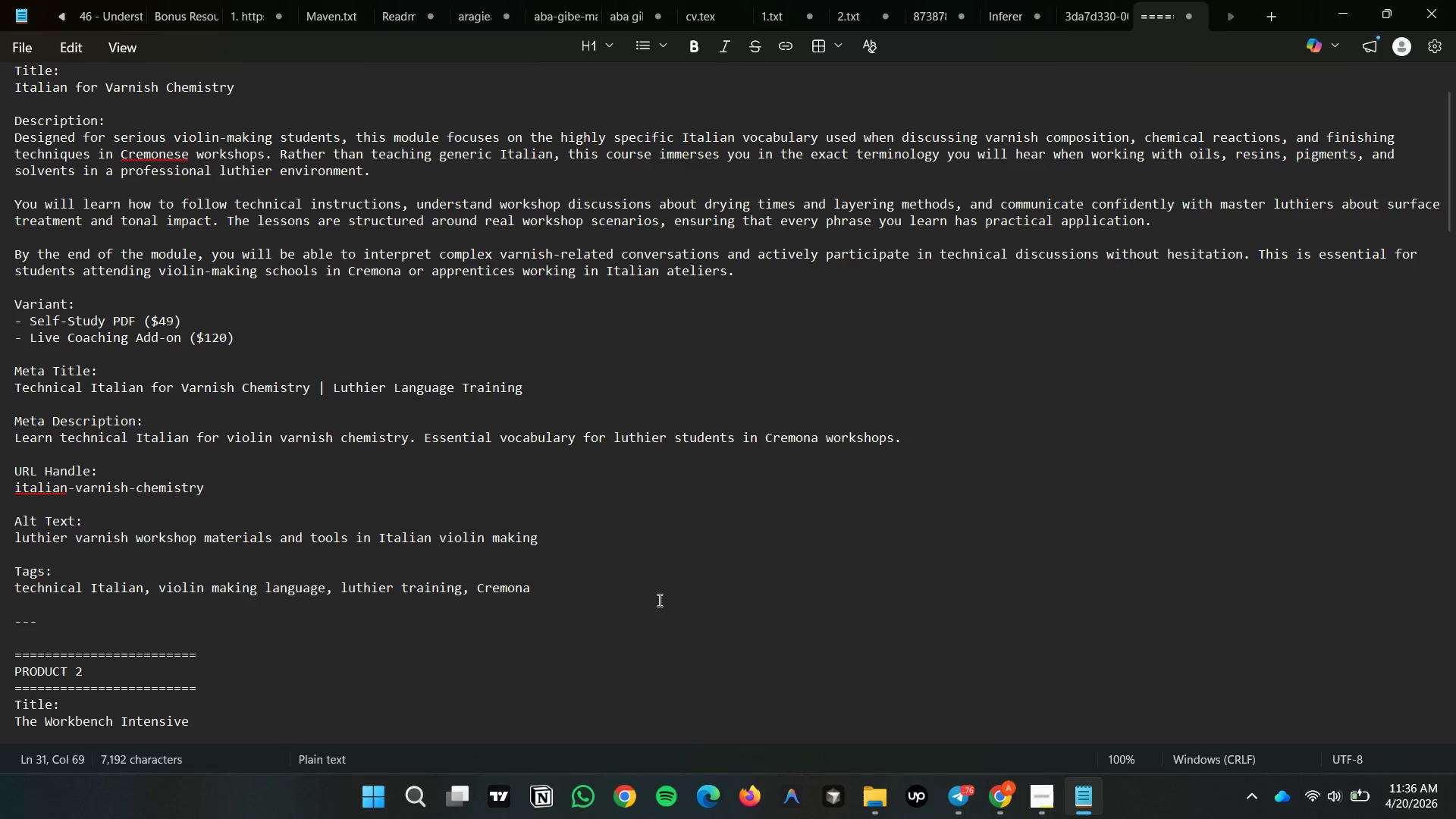 
wait(57.92)
 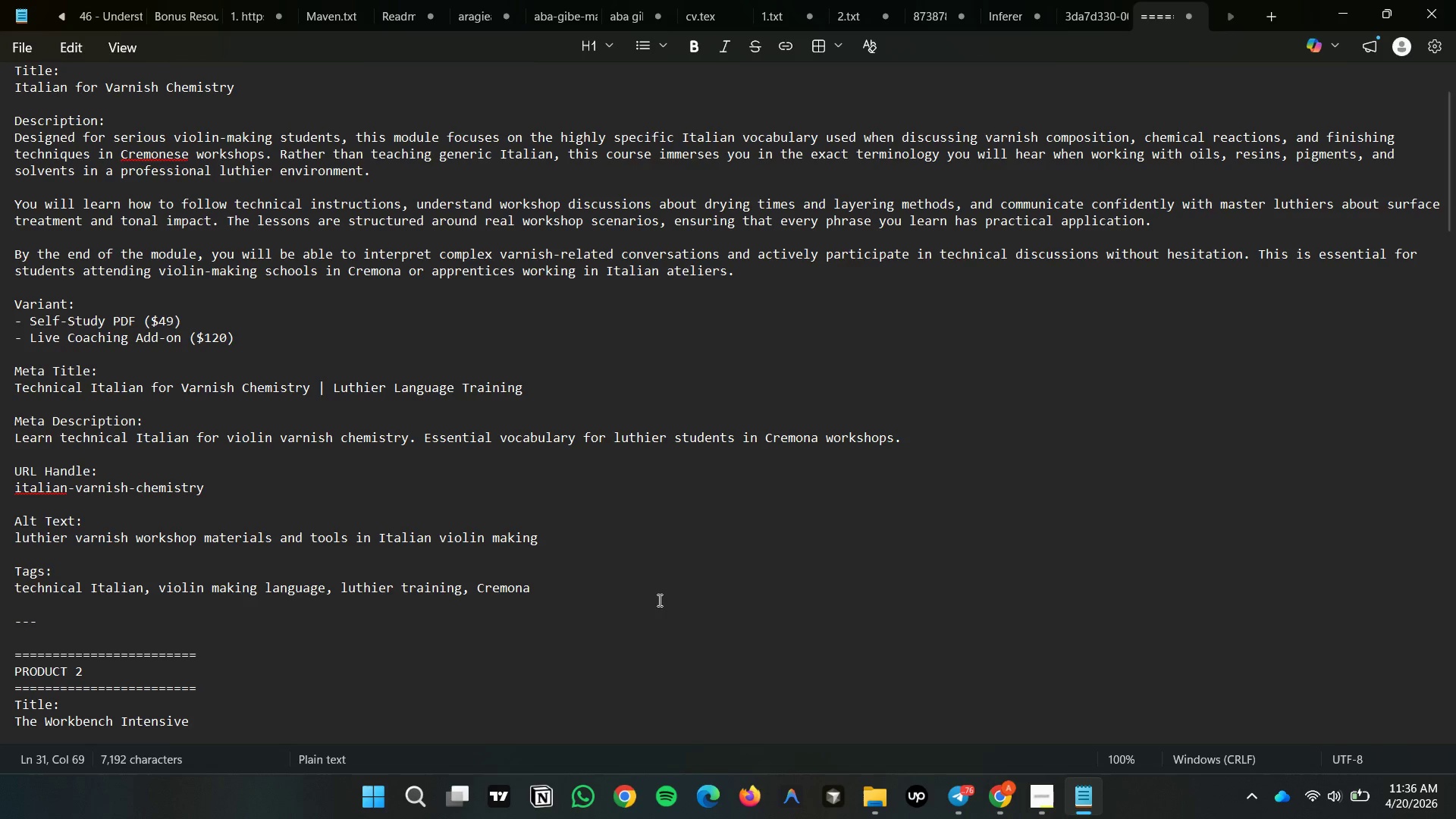 
scroll: coordinate [967, 682], scroll_direction: down, amount: 2.0
 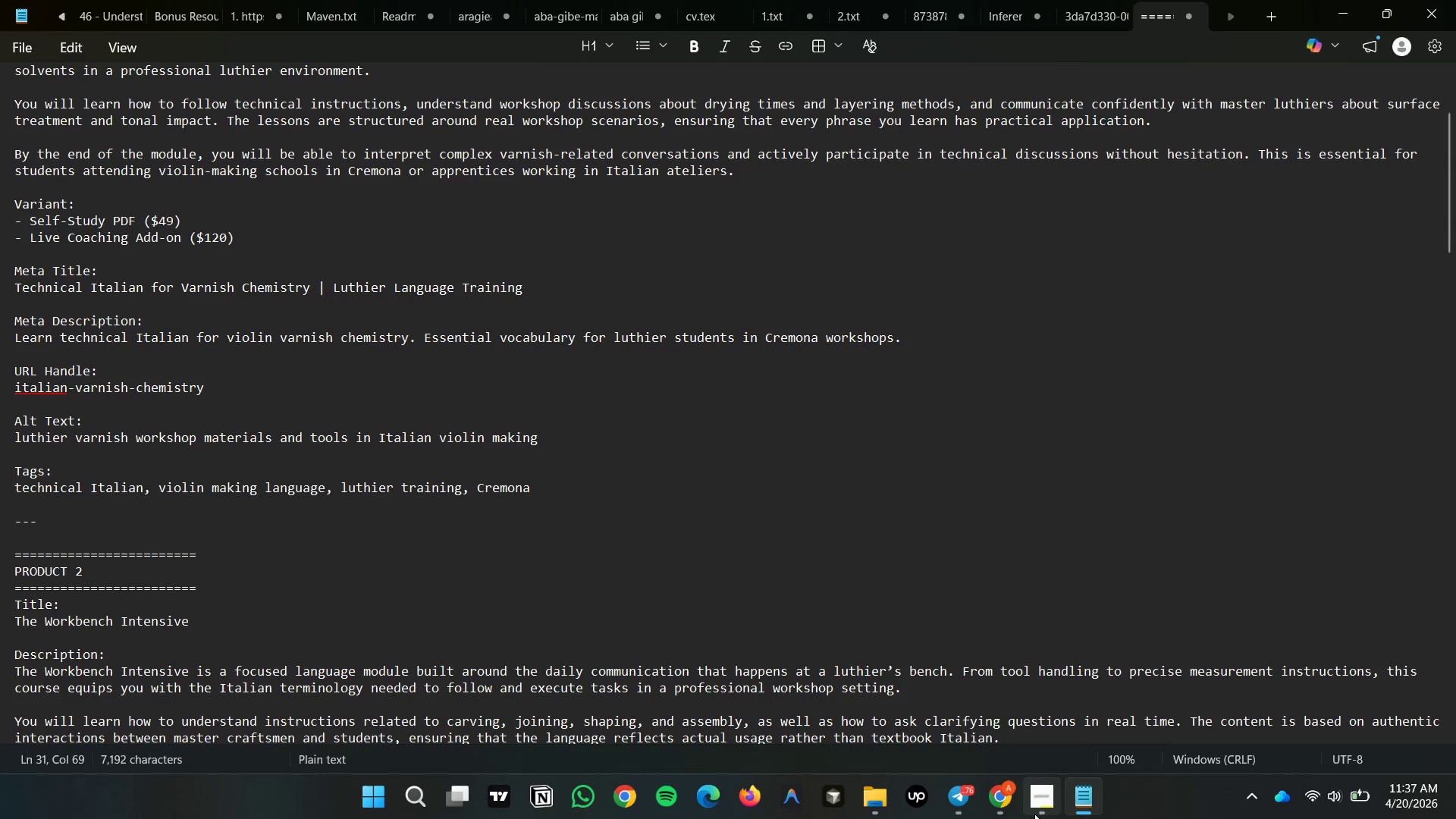 
left_click([1034, 814])